 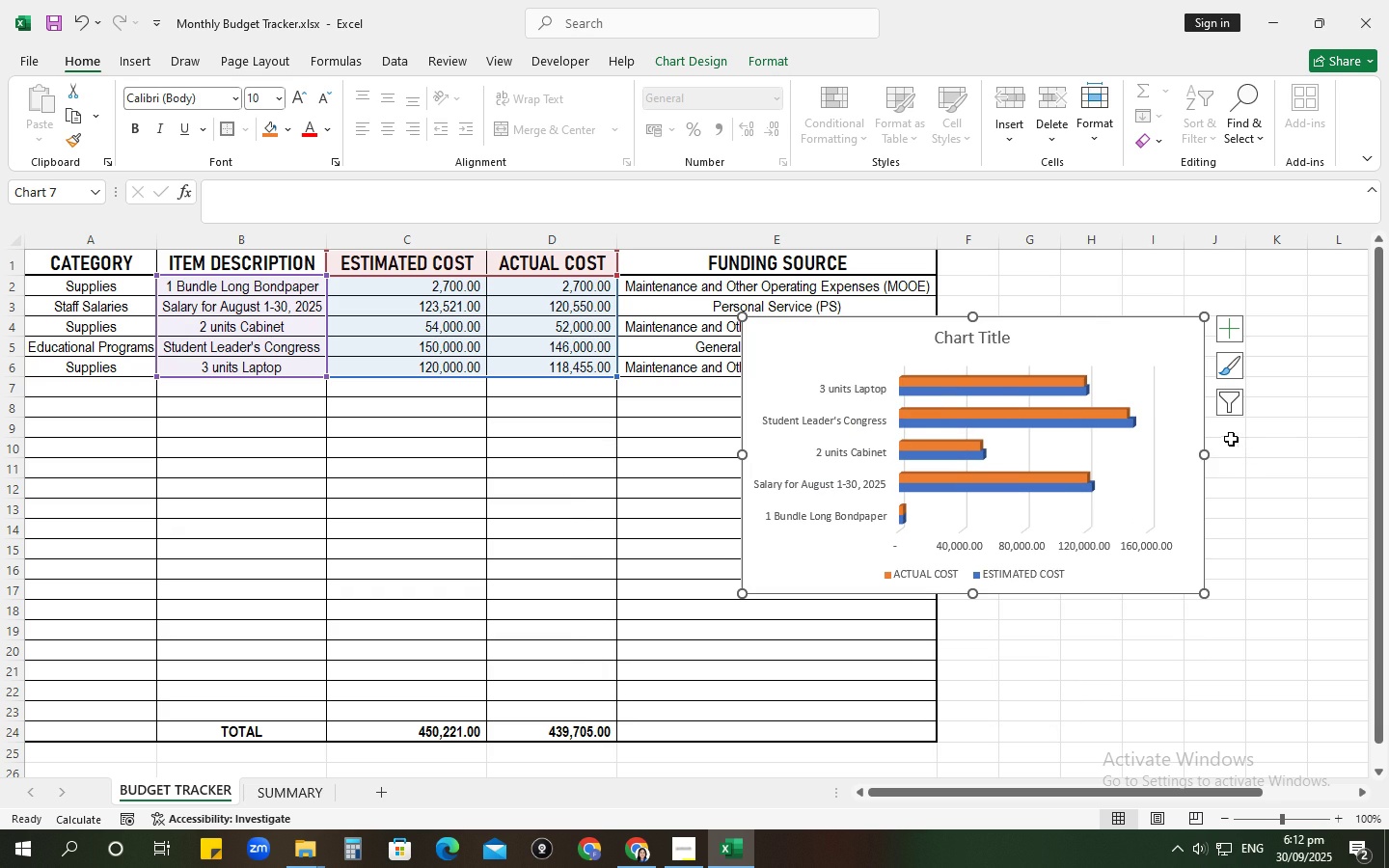 
left_click([703, 117])
 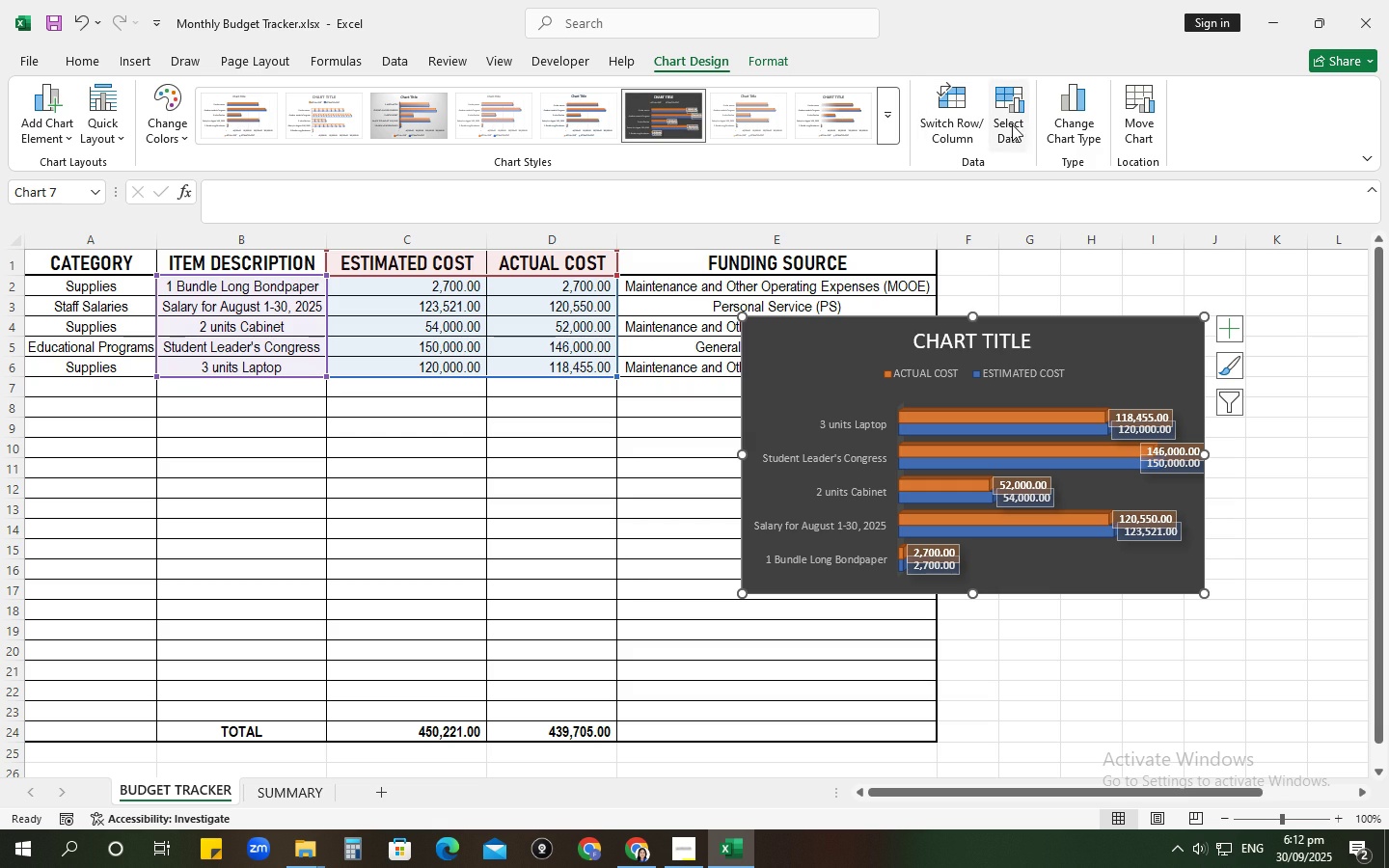 
left_click([1057, 133])
 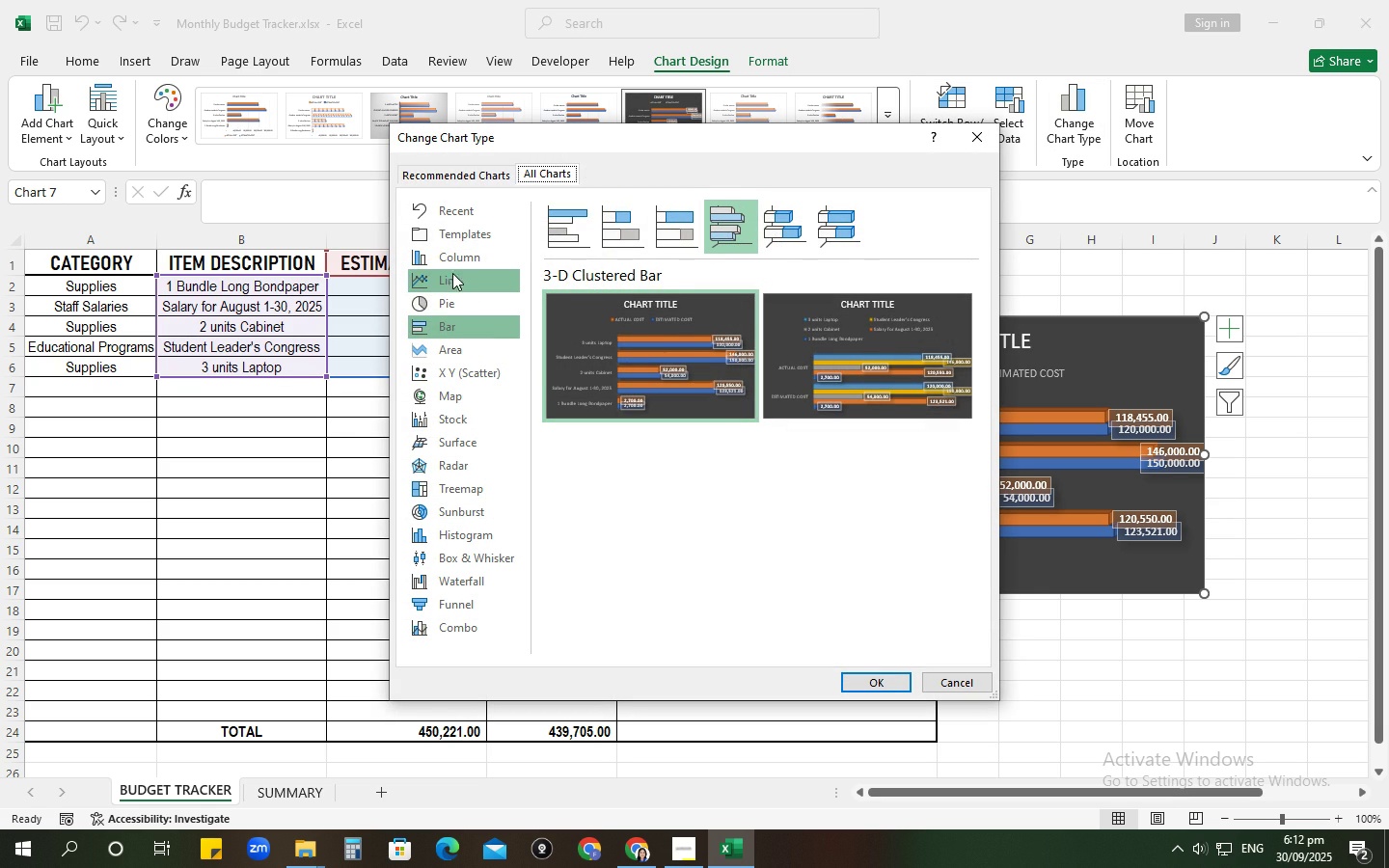 
left_click([452, 262])
 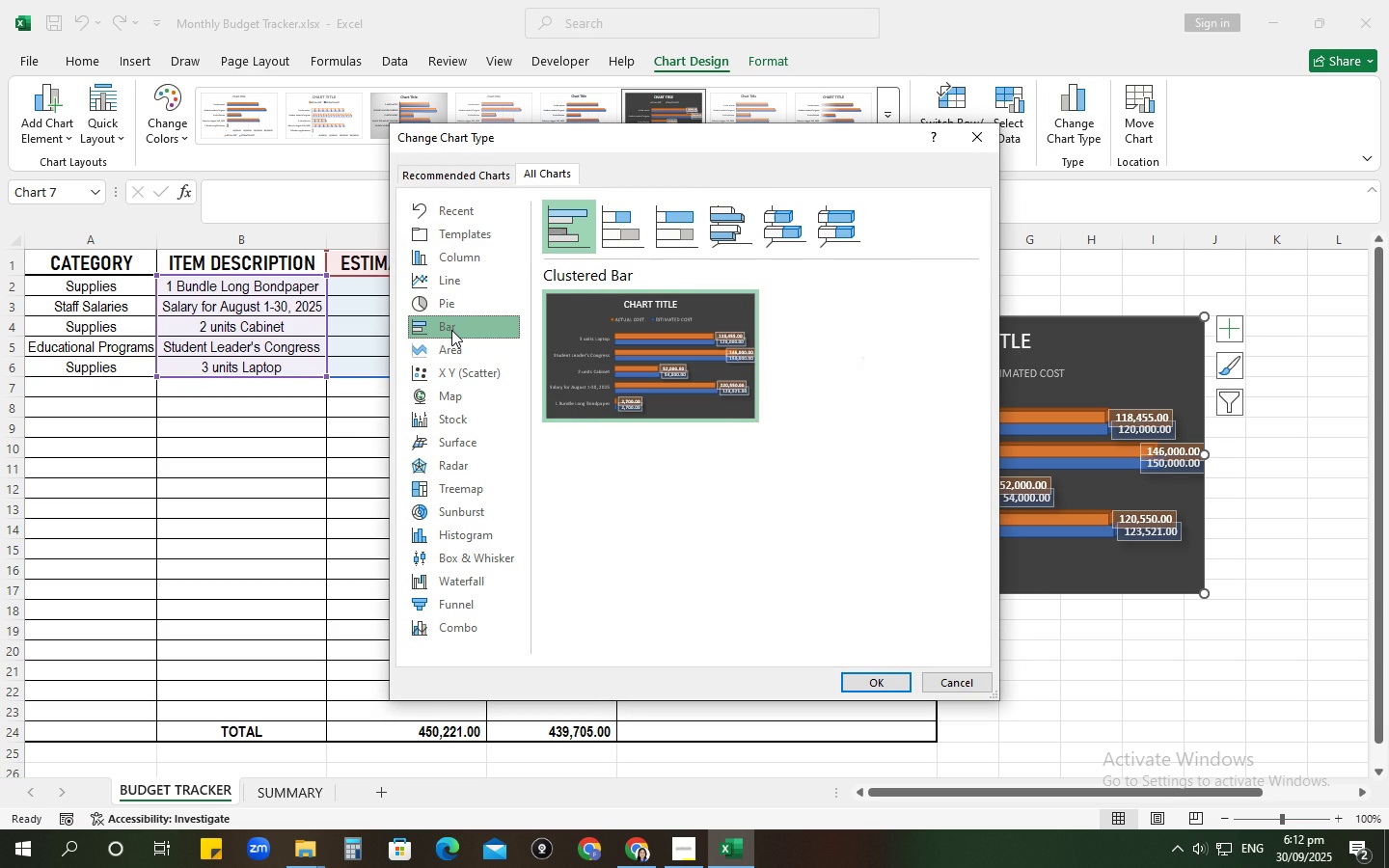 
left_click([451, 330])
 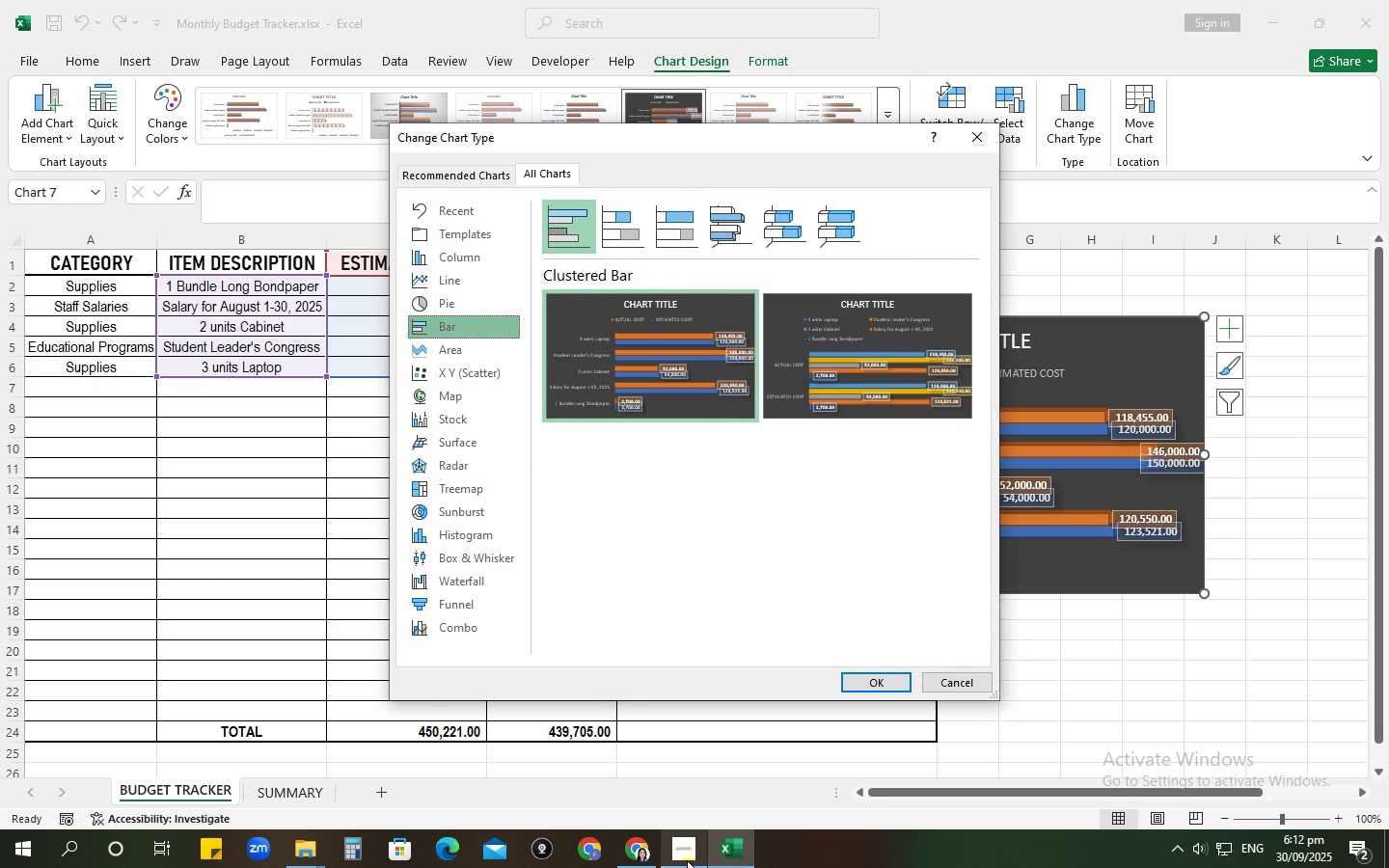 
left_click([687, 860])